 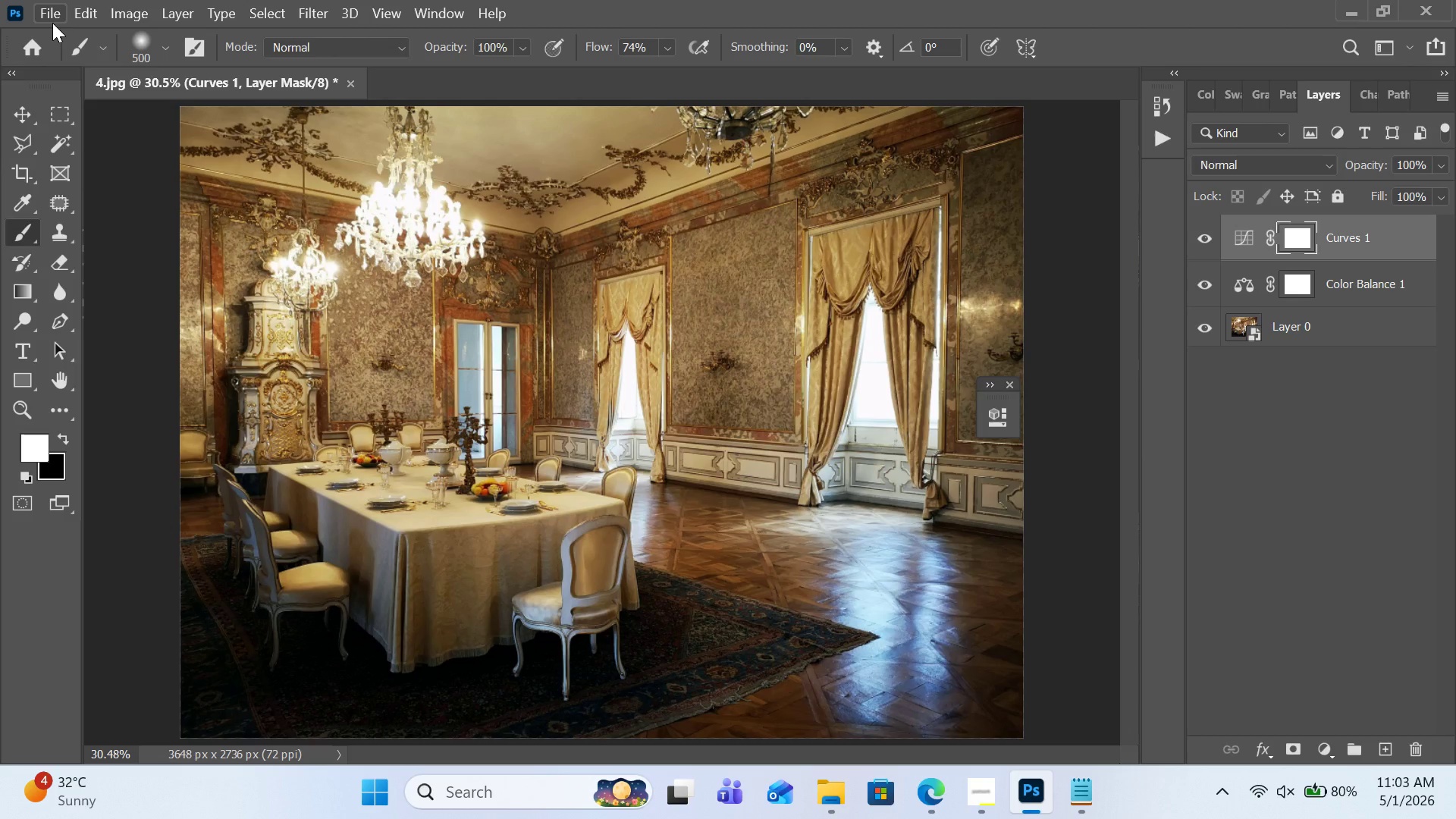 
left_click([123, 8])
 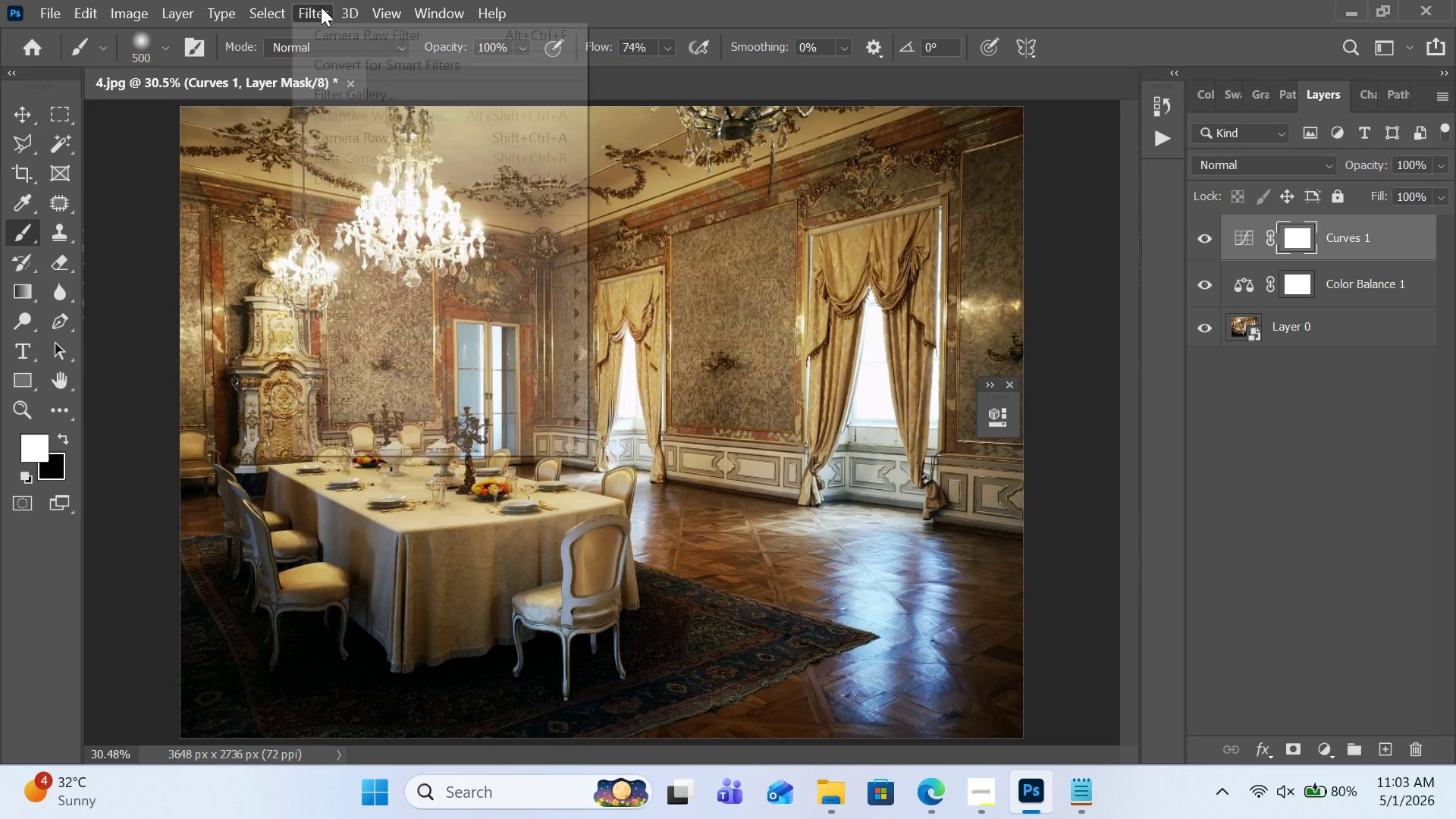 
left_click([311, 7])
 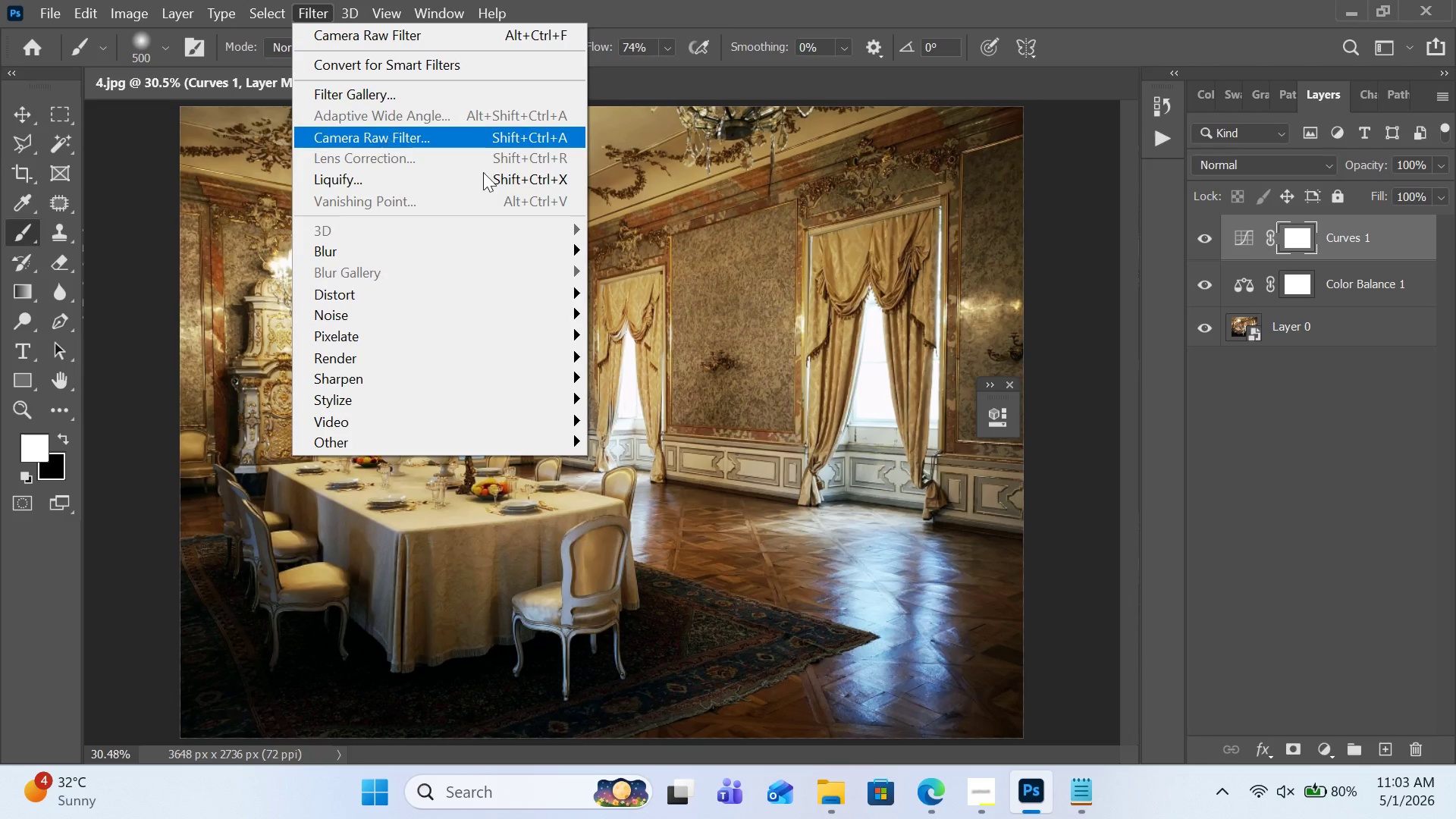 
left_click([1401, 391])
 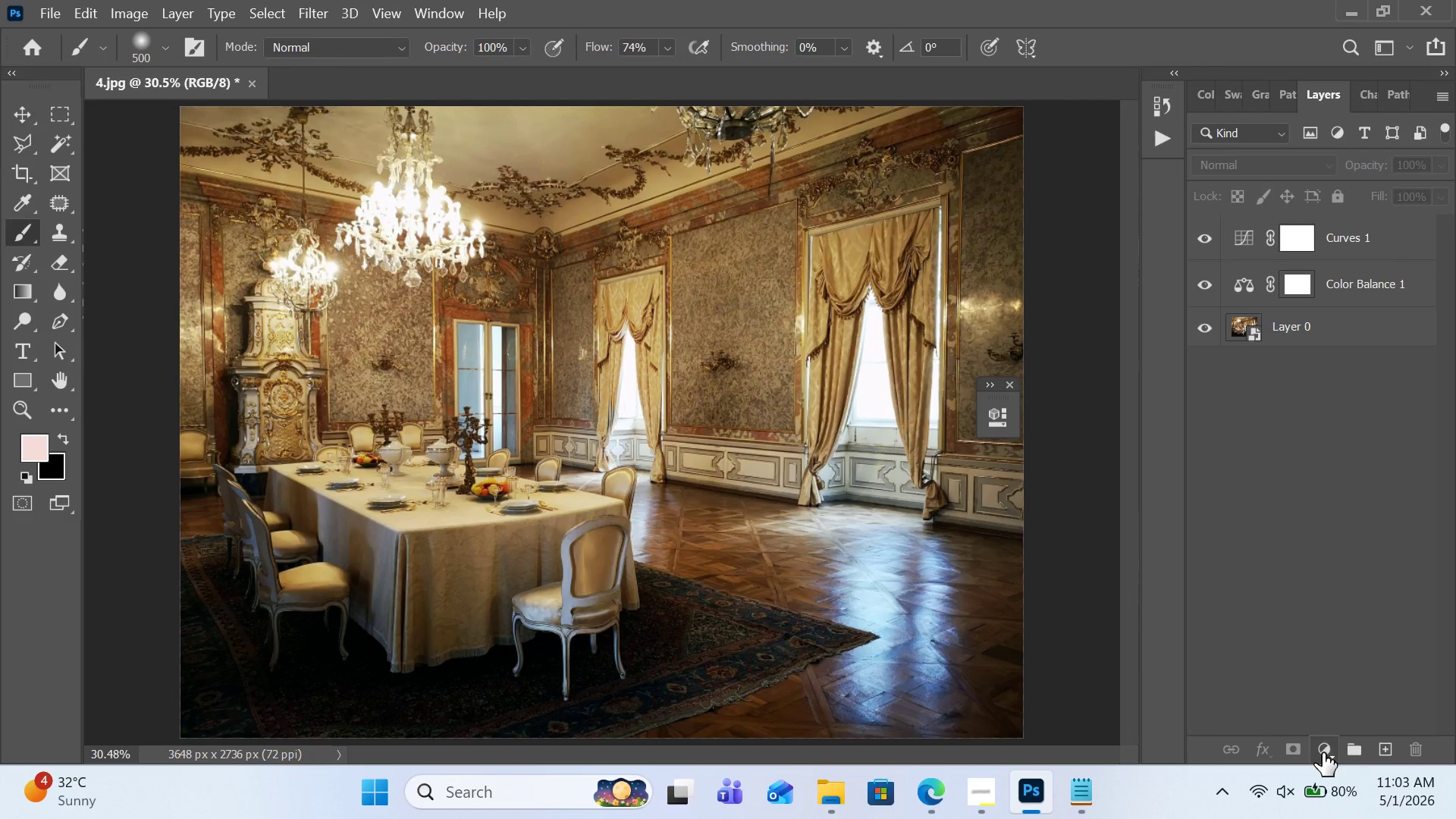 
left_click([1323, 753])
 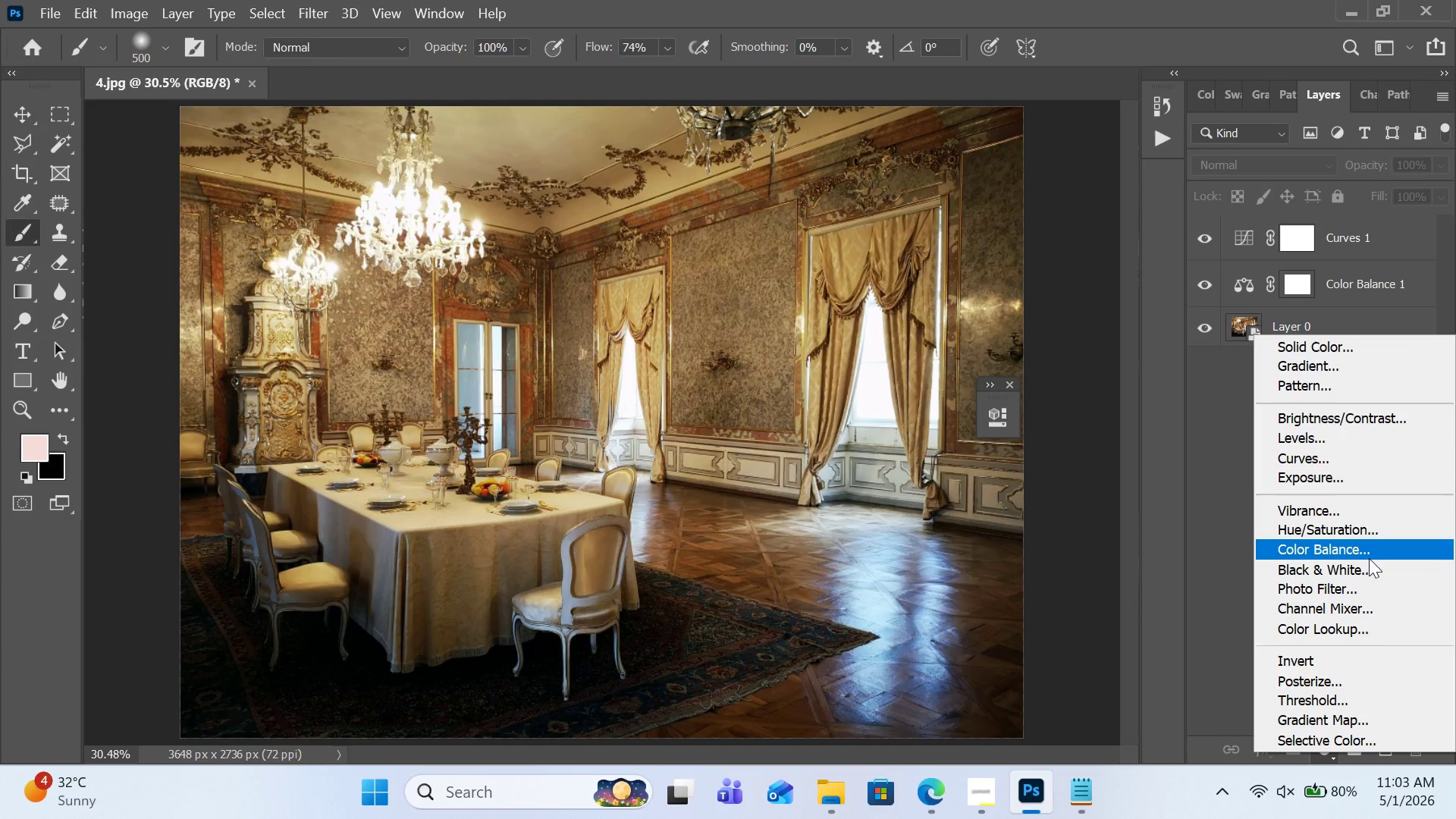 
wait(10.28)
 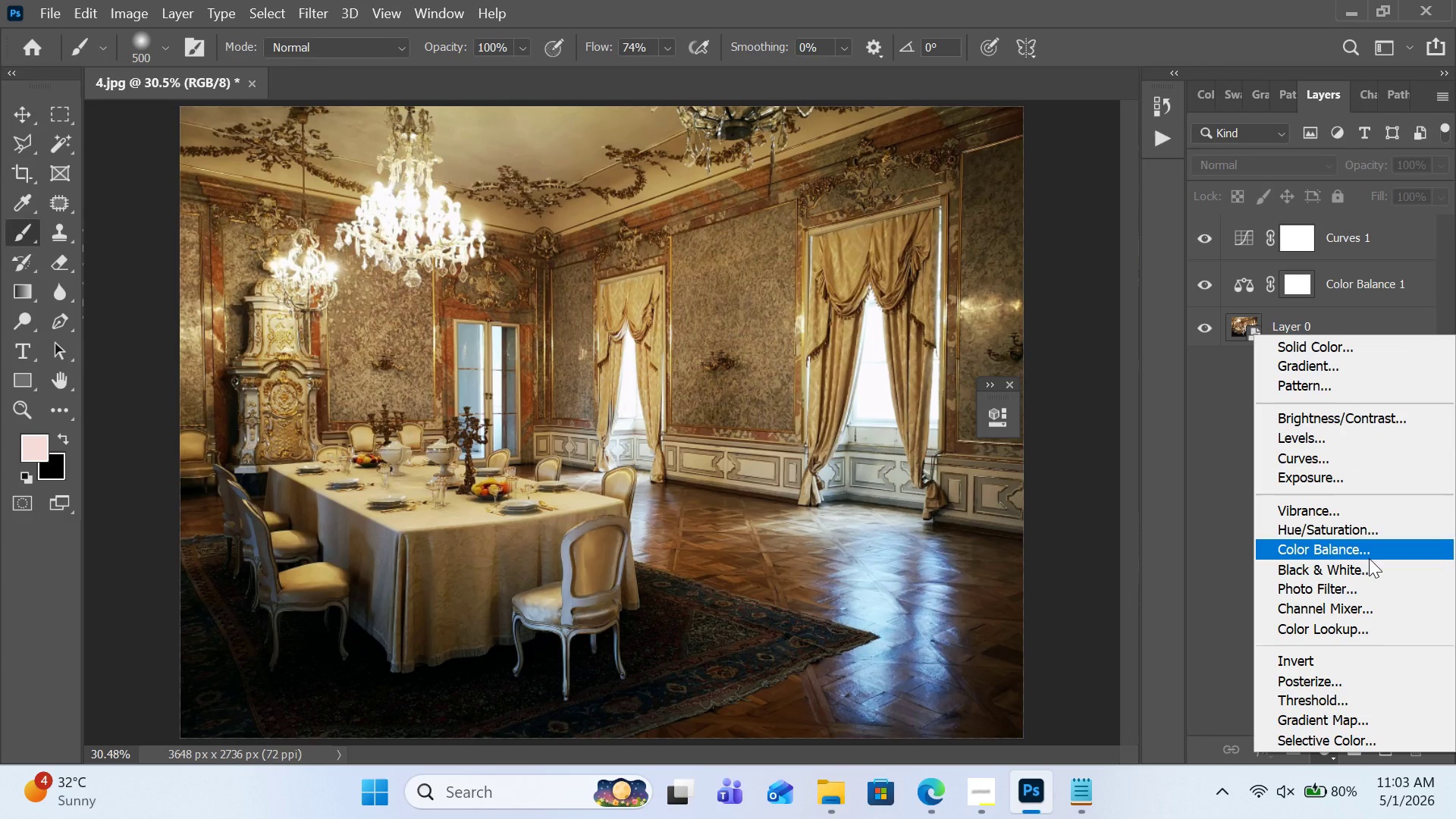 
left_click([1363, 620])
 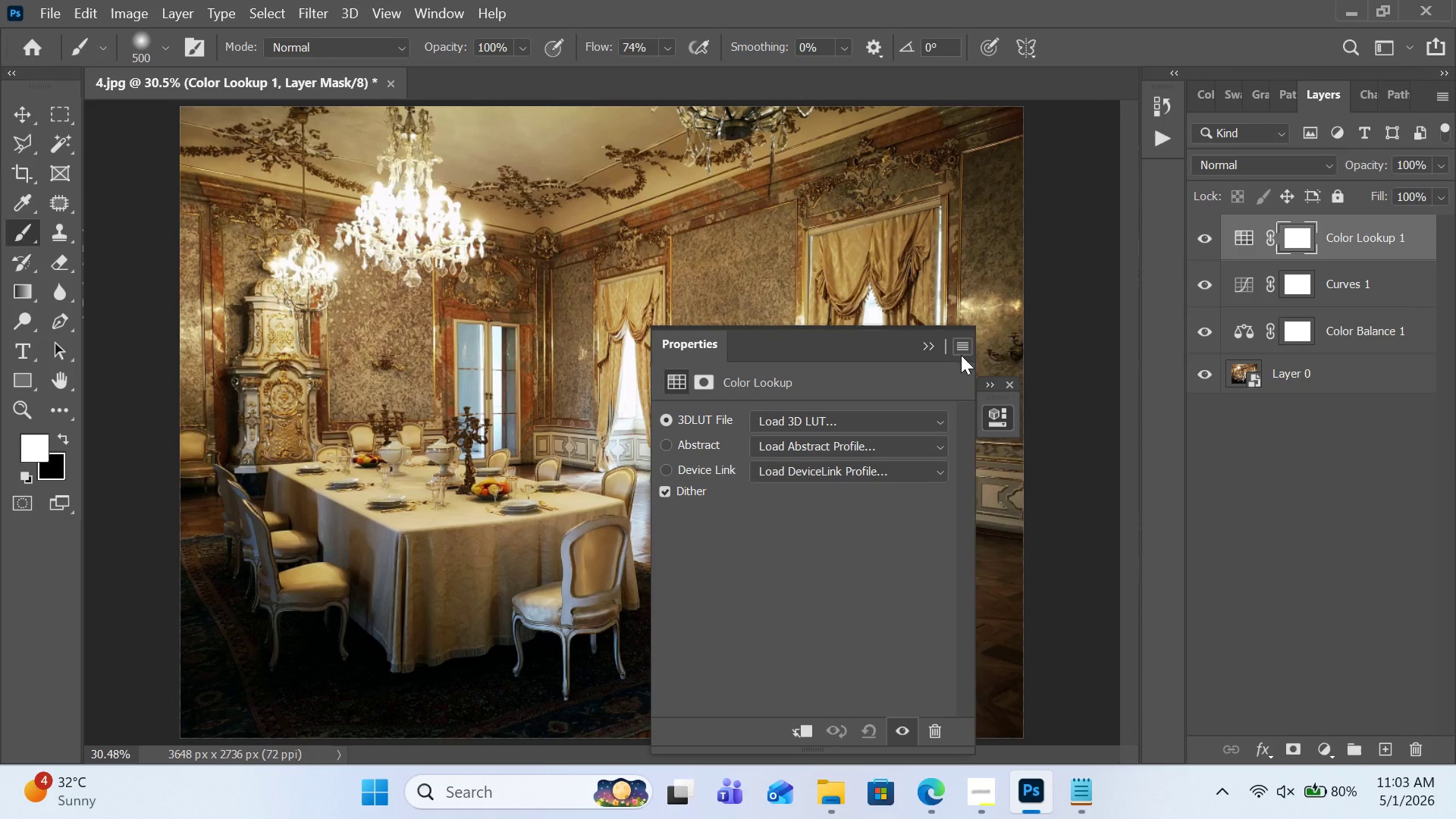 
left_click([1327, 586])
 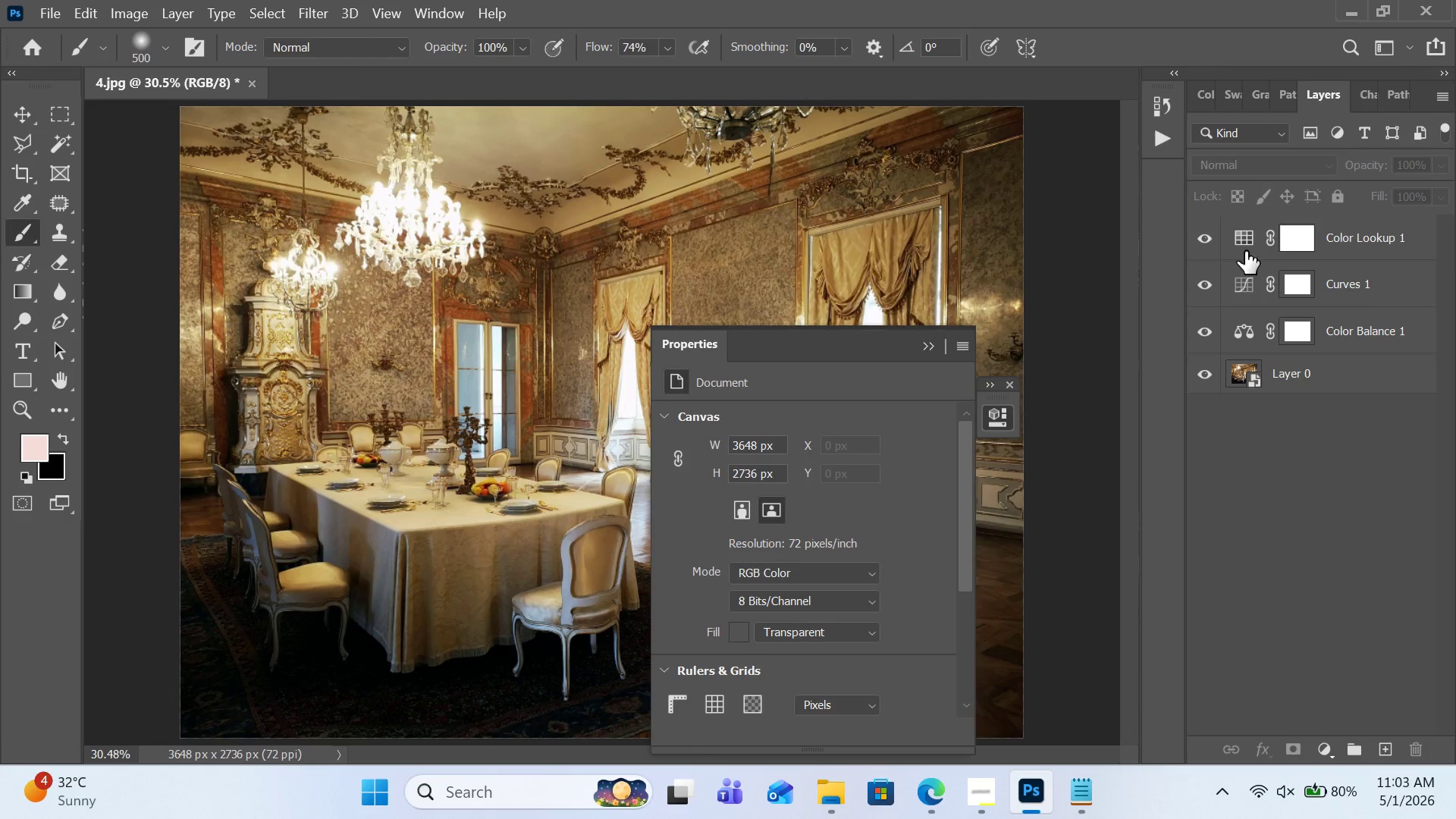 
left_click([1243, 243])
 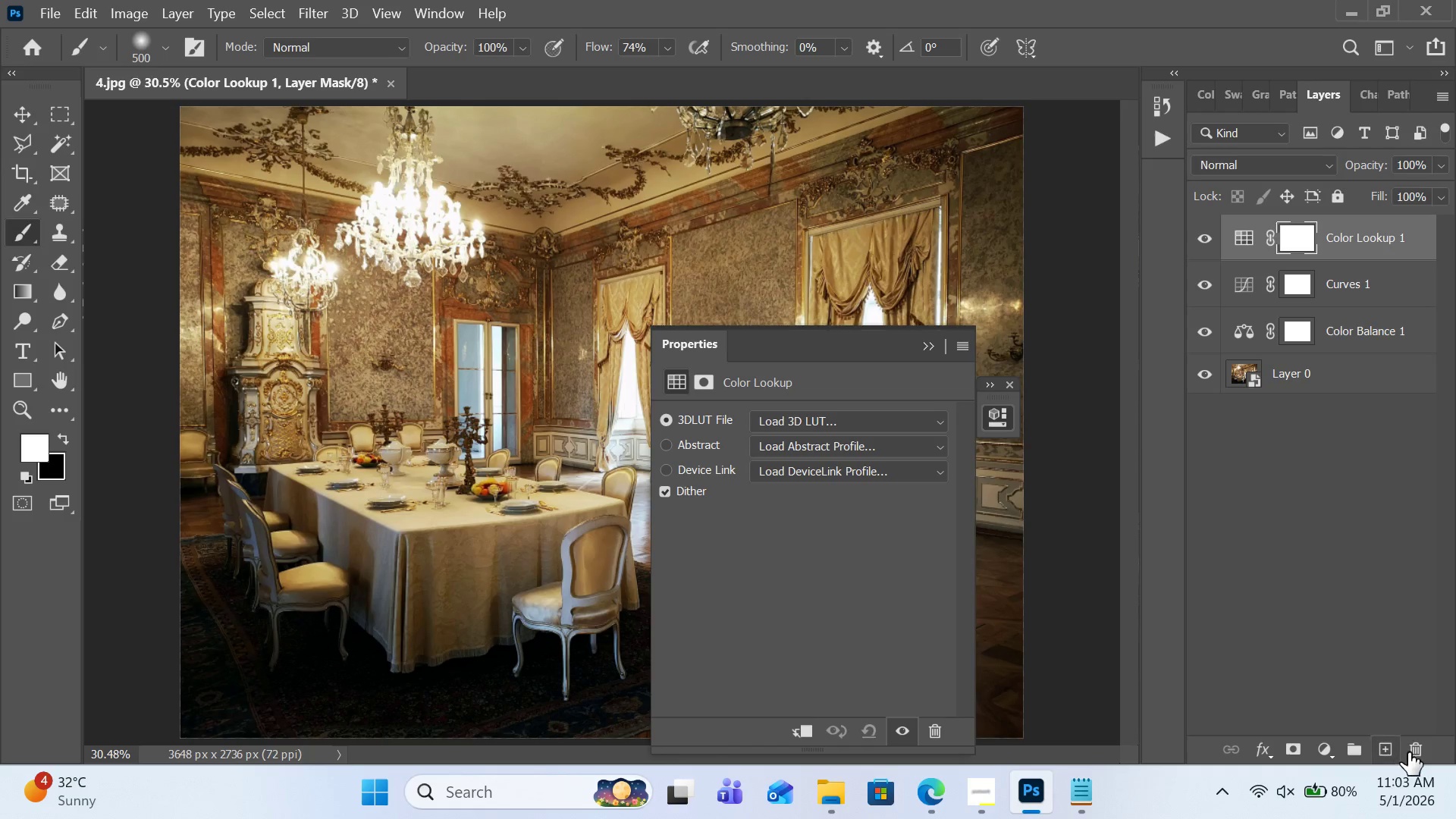 
left_click([1414, 752])
 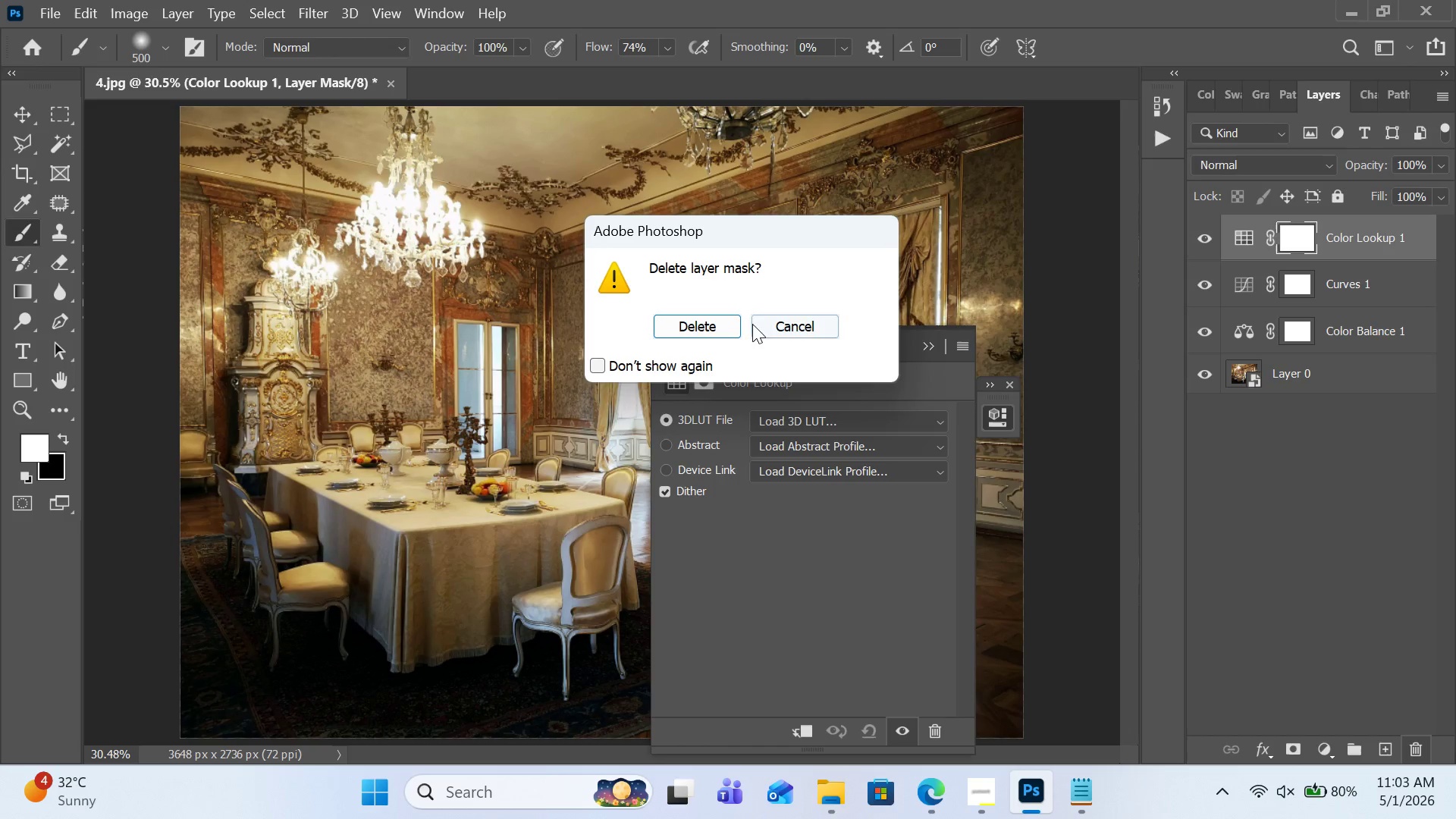 
left_click([739, 318])
 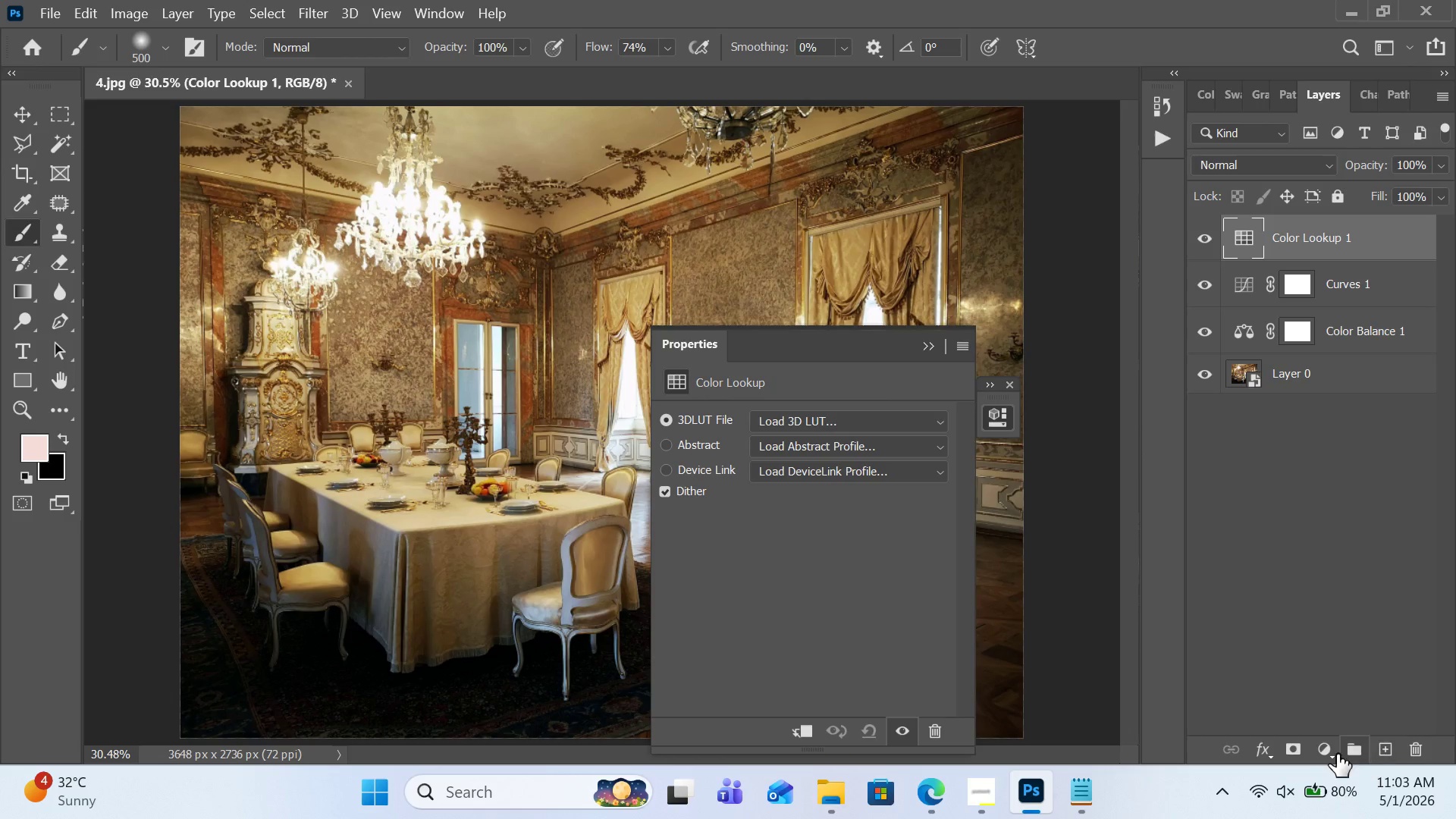 
left_click([1331, 754])
 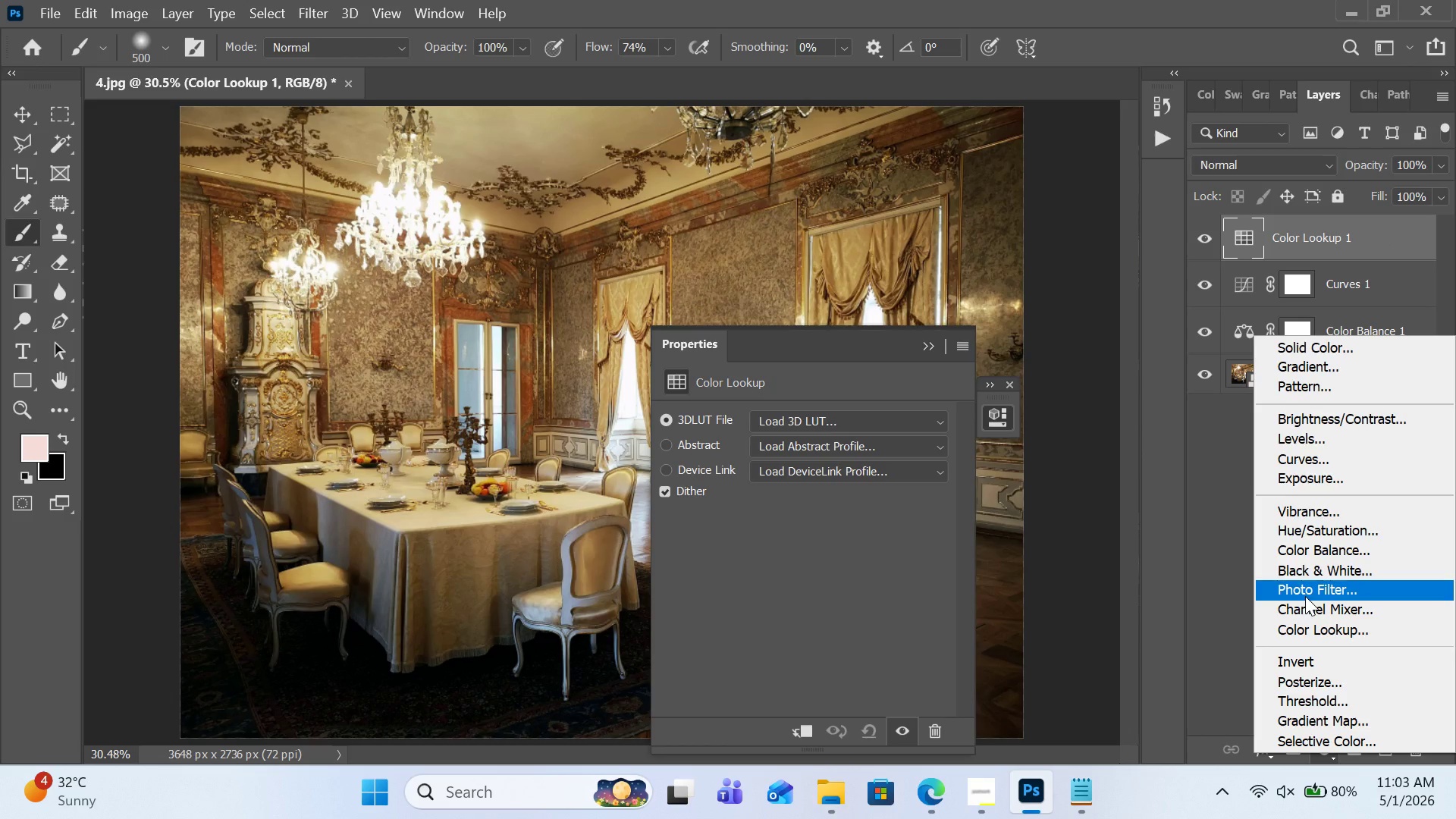 
wait(5.3)
 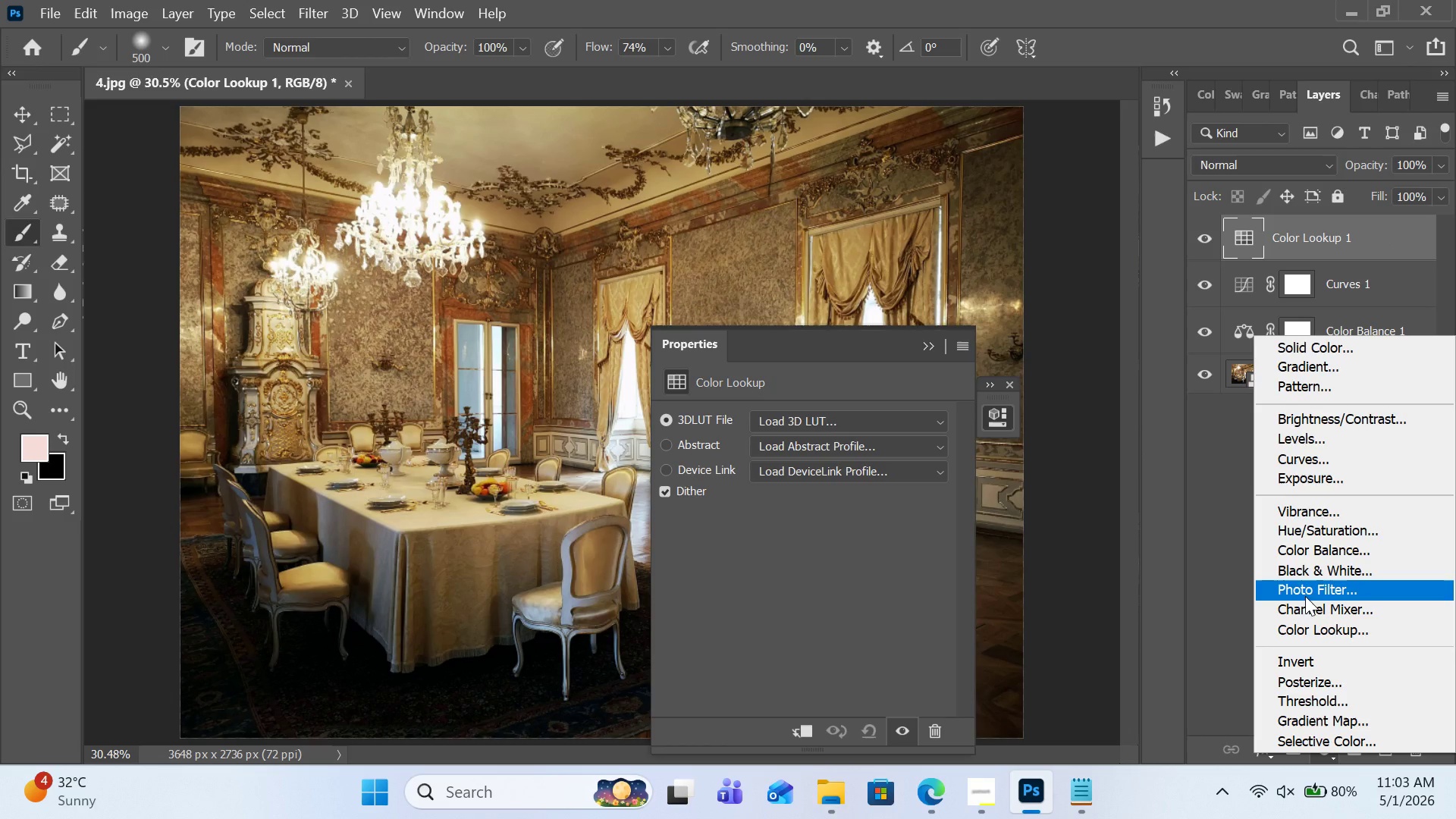 
left_click([1307, 595])